 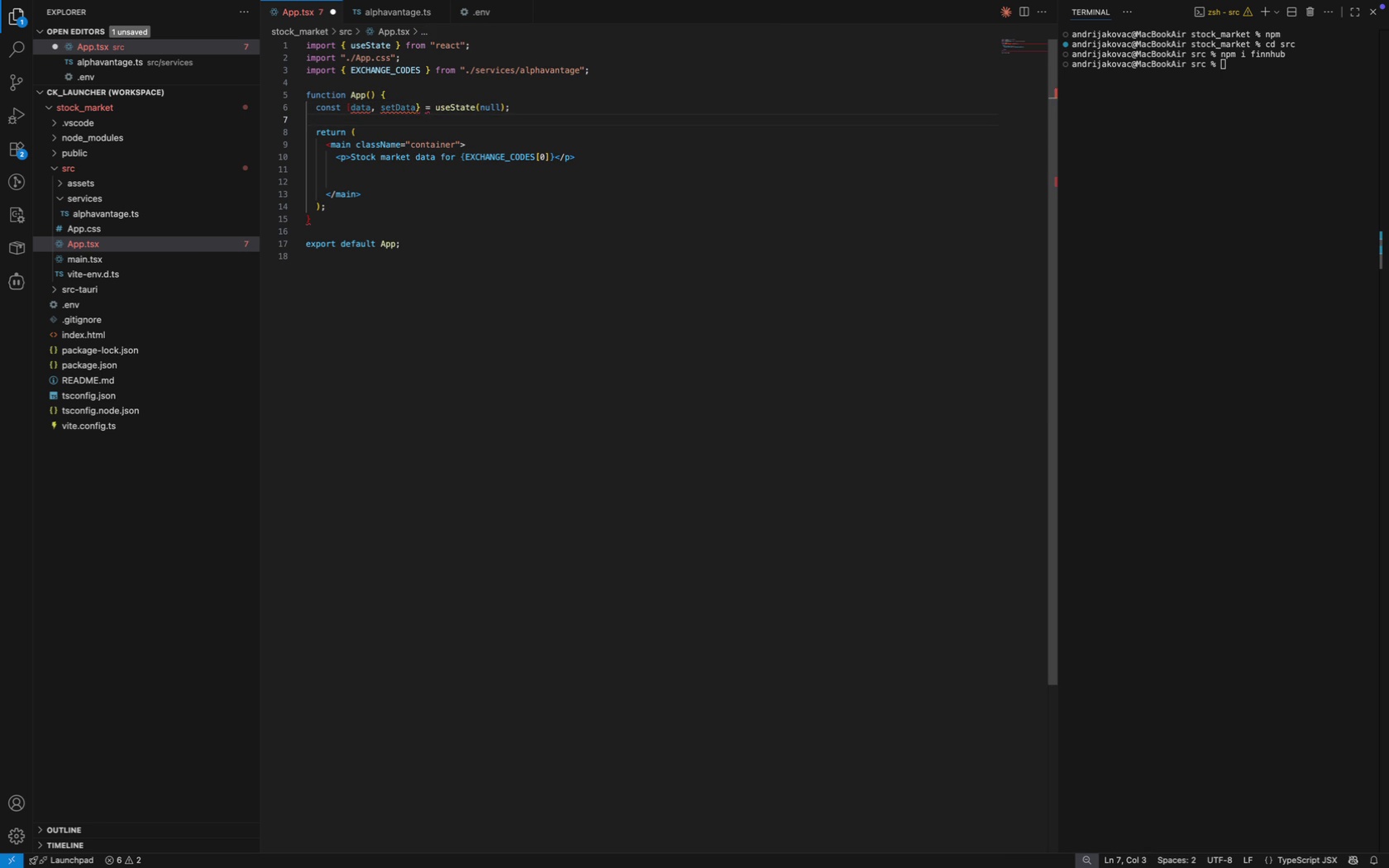 
key(ArrowUp)
 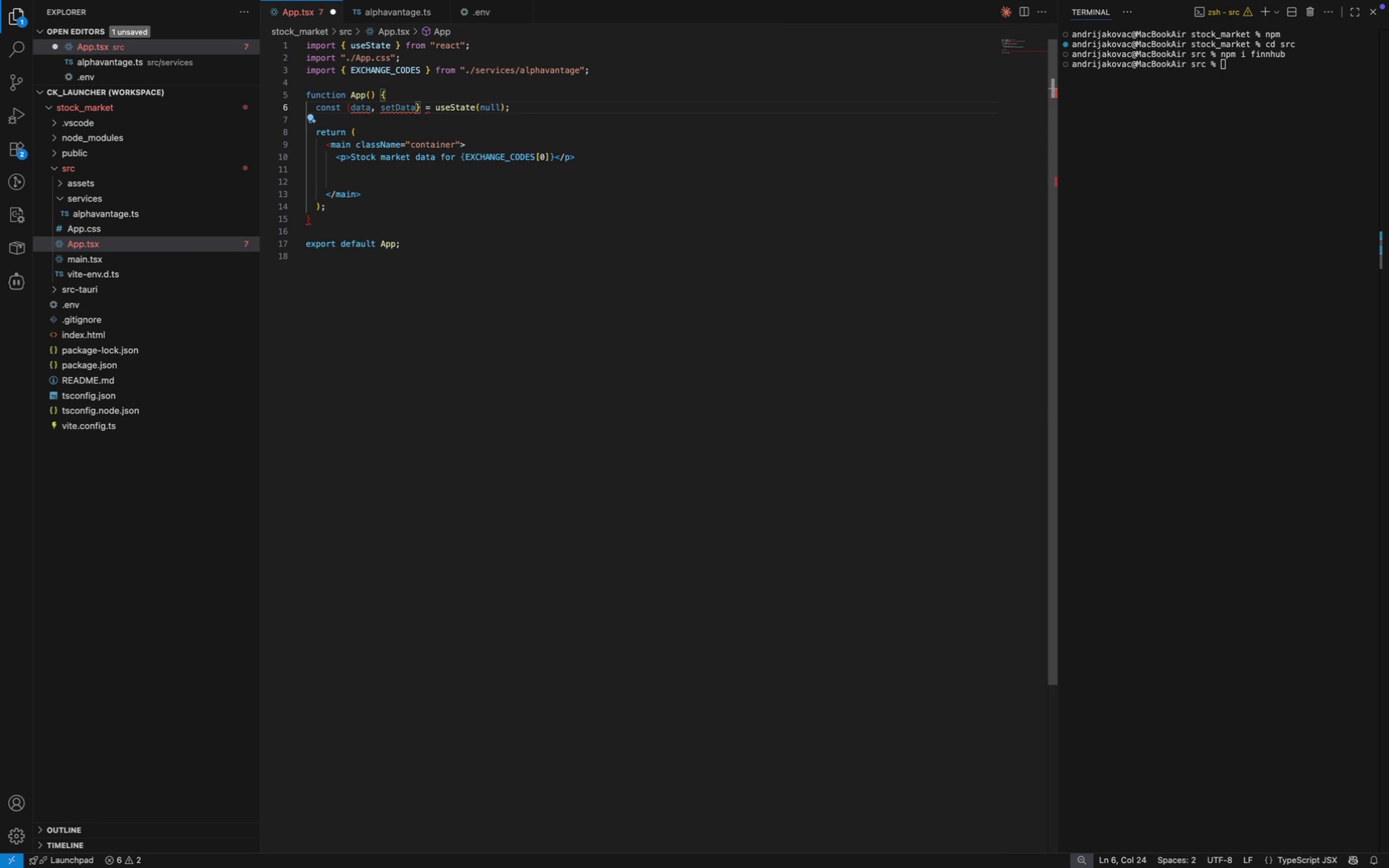 
key(Backspace)
 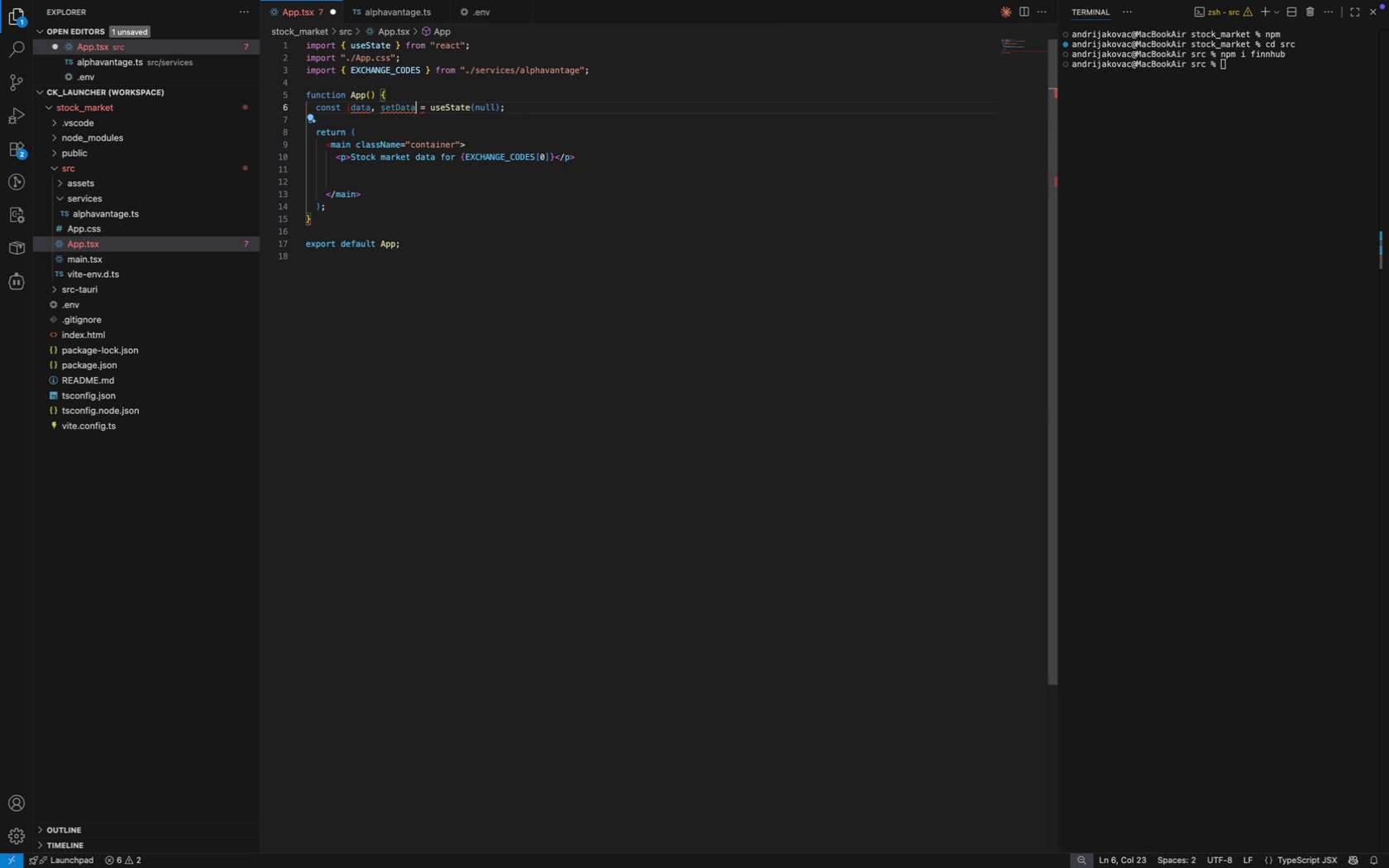 
key(BracketRight)
 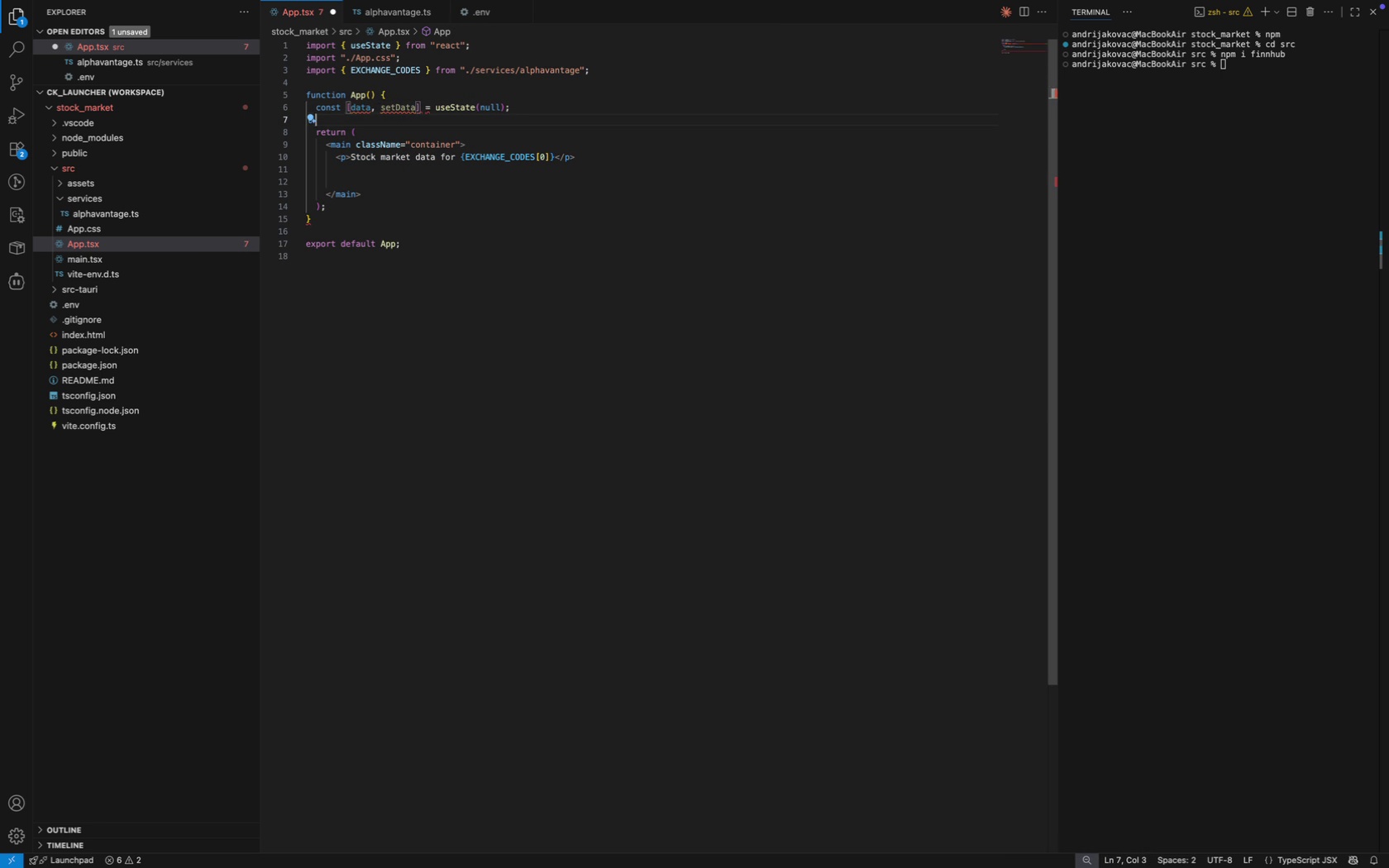 
key(ArrowDown)
 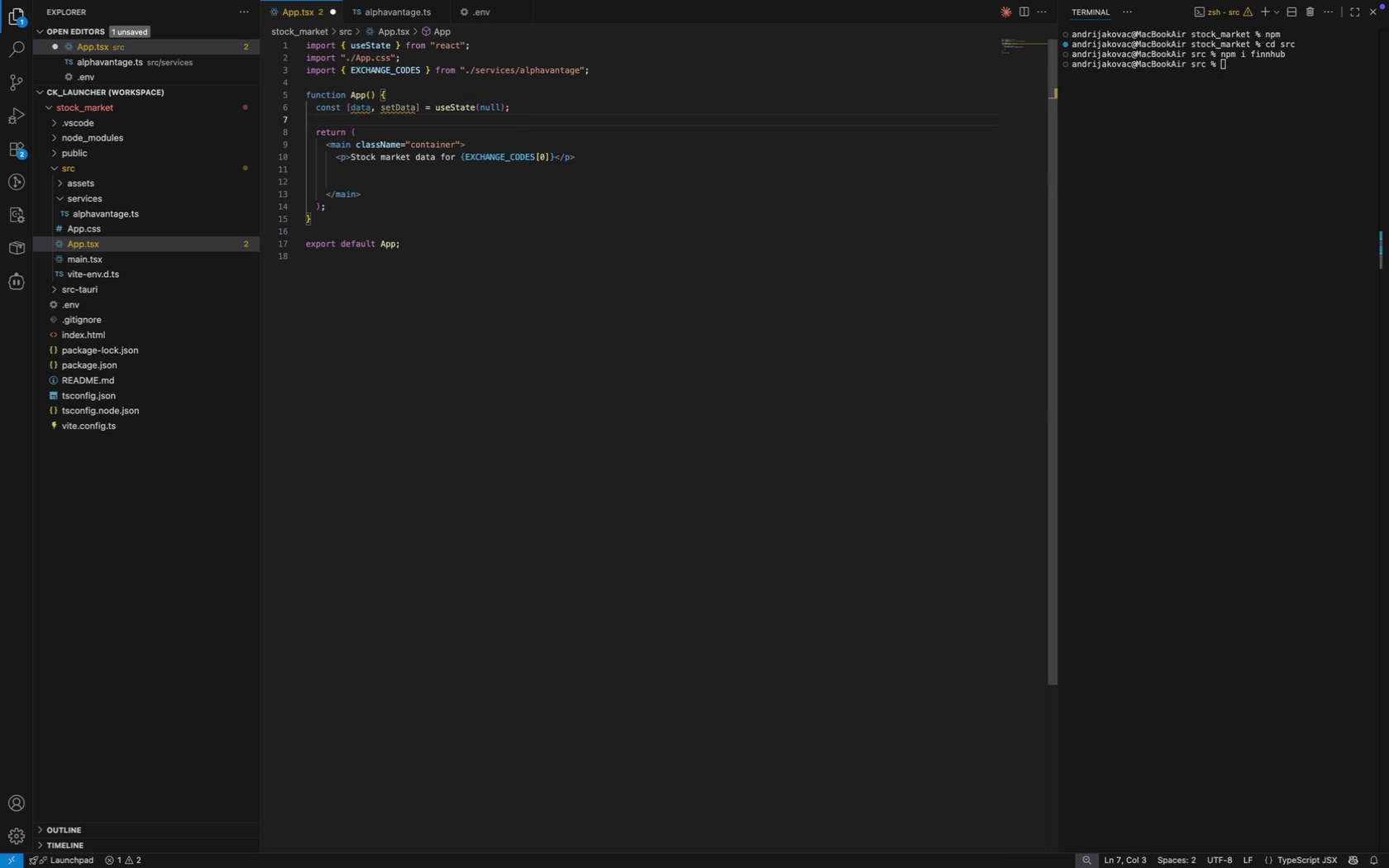 
key(ArrowLeft)
 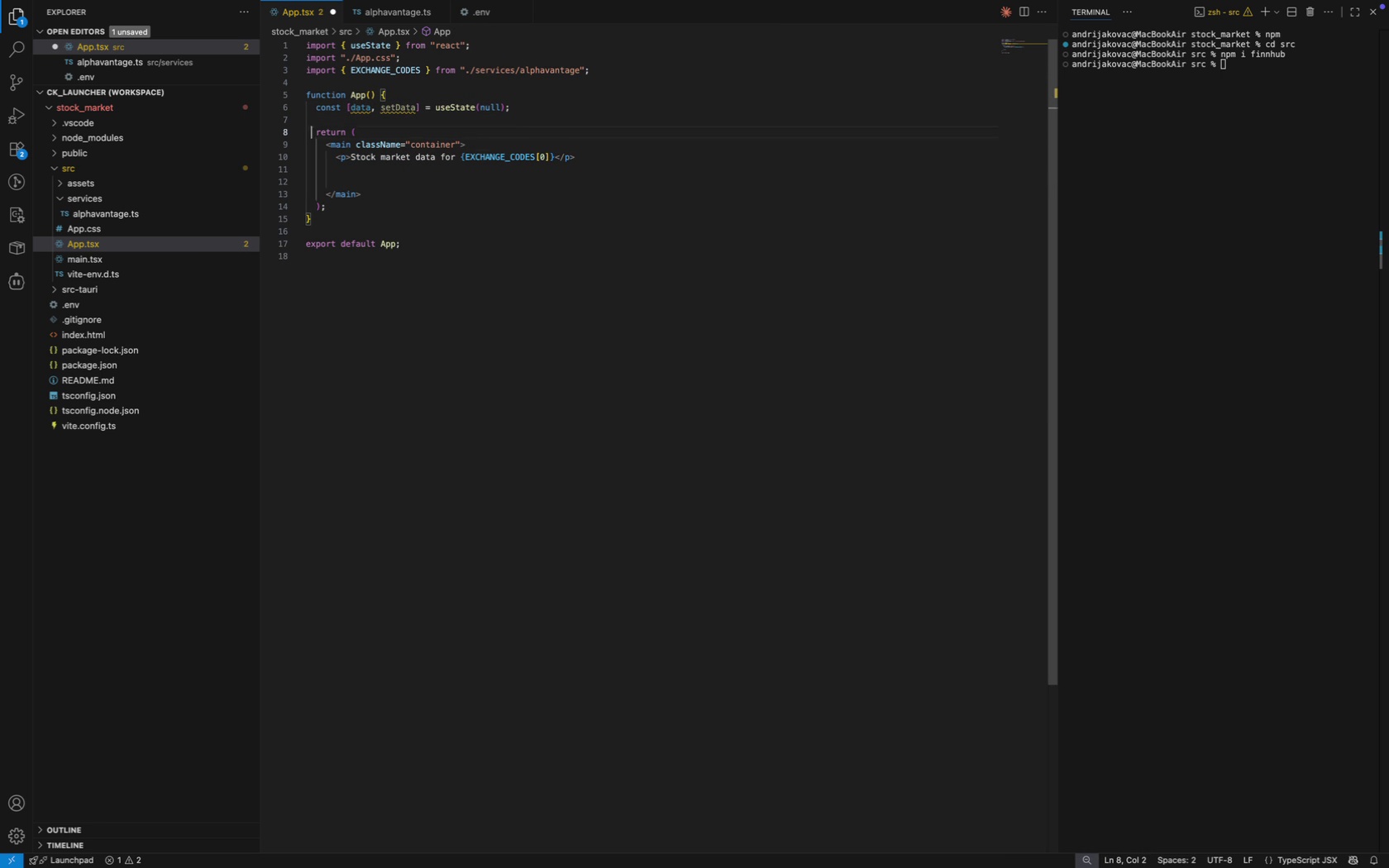 
key(ArrowDown)
 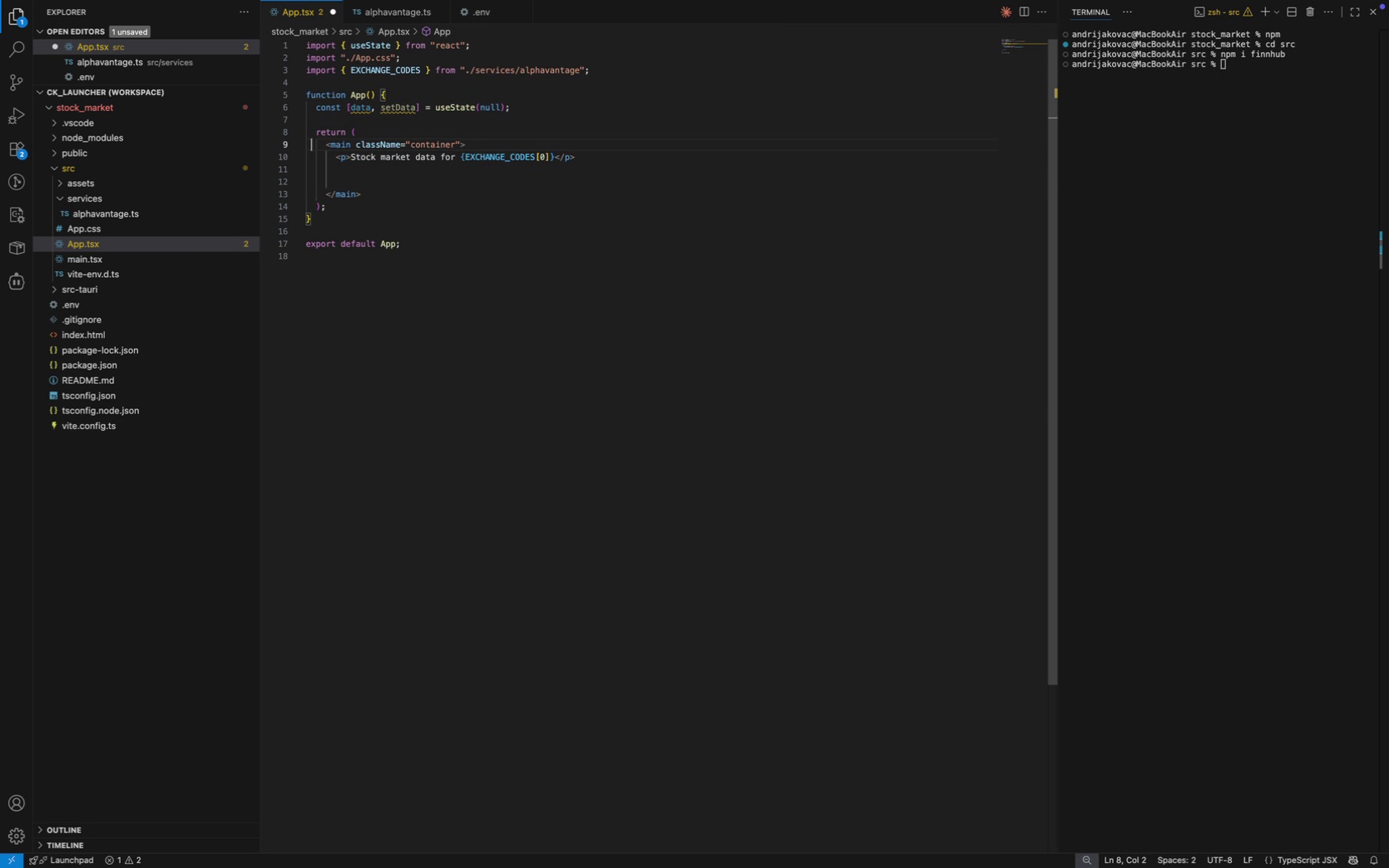 
key(ArrowDown)
 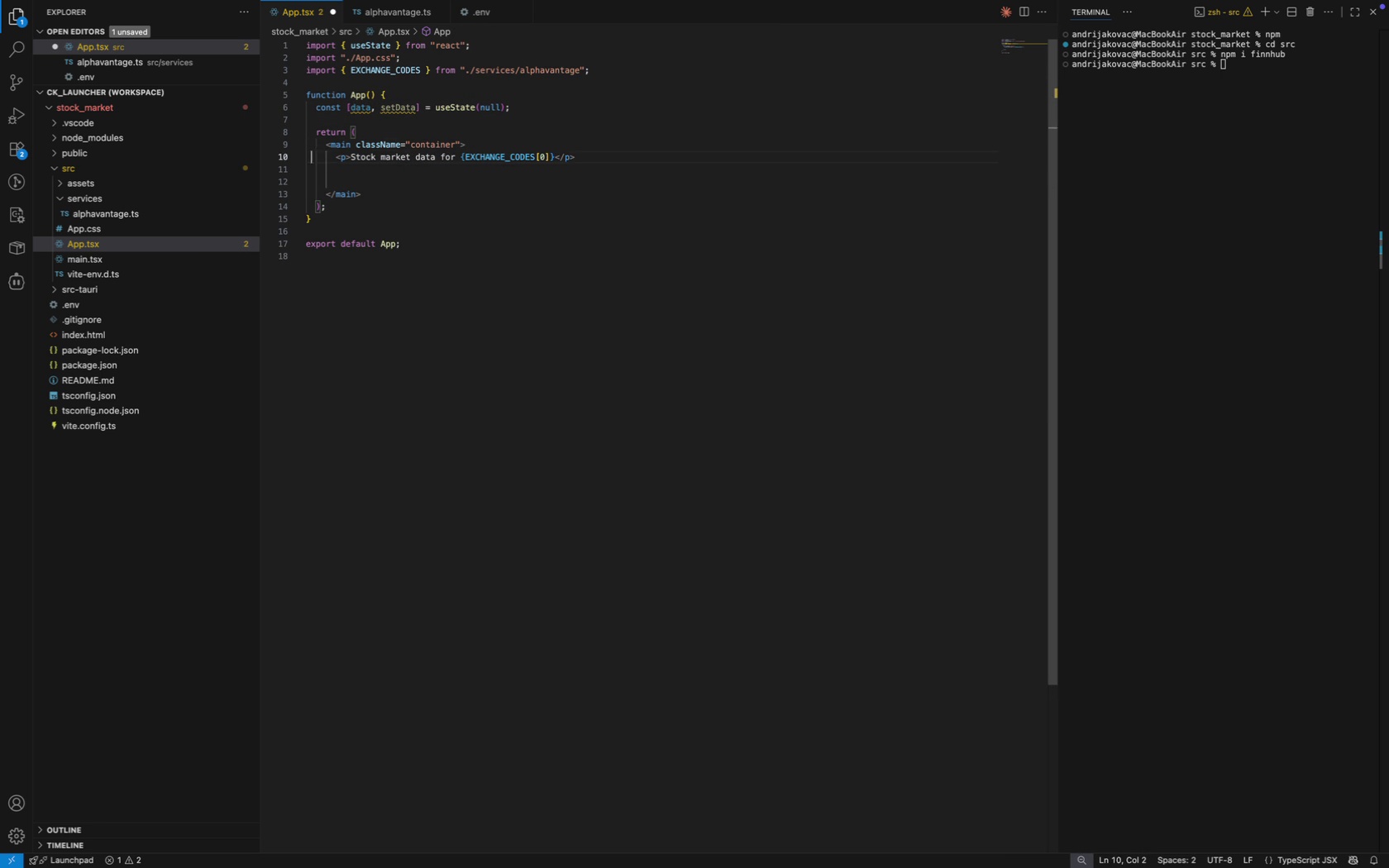 
key(ArrowDown)
 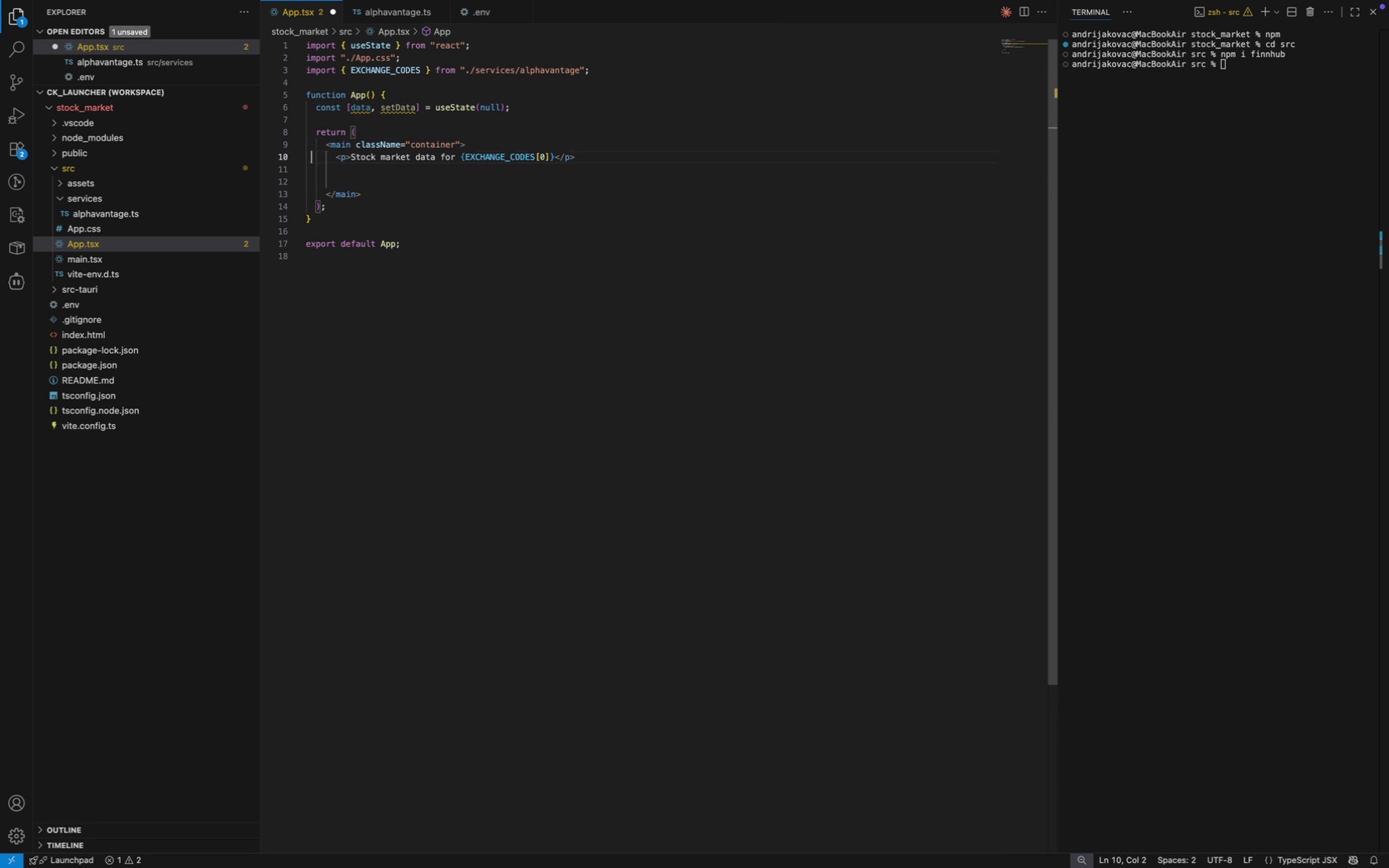 
key(ArrowDown)
 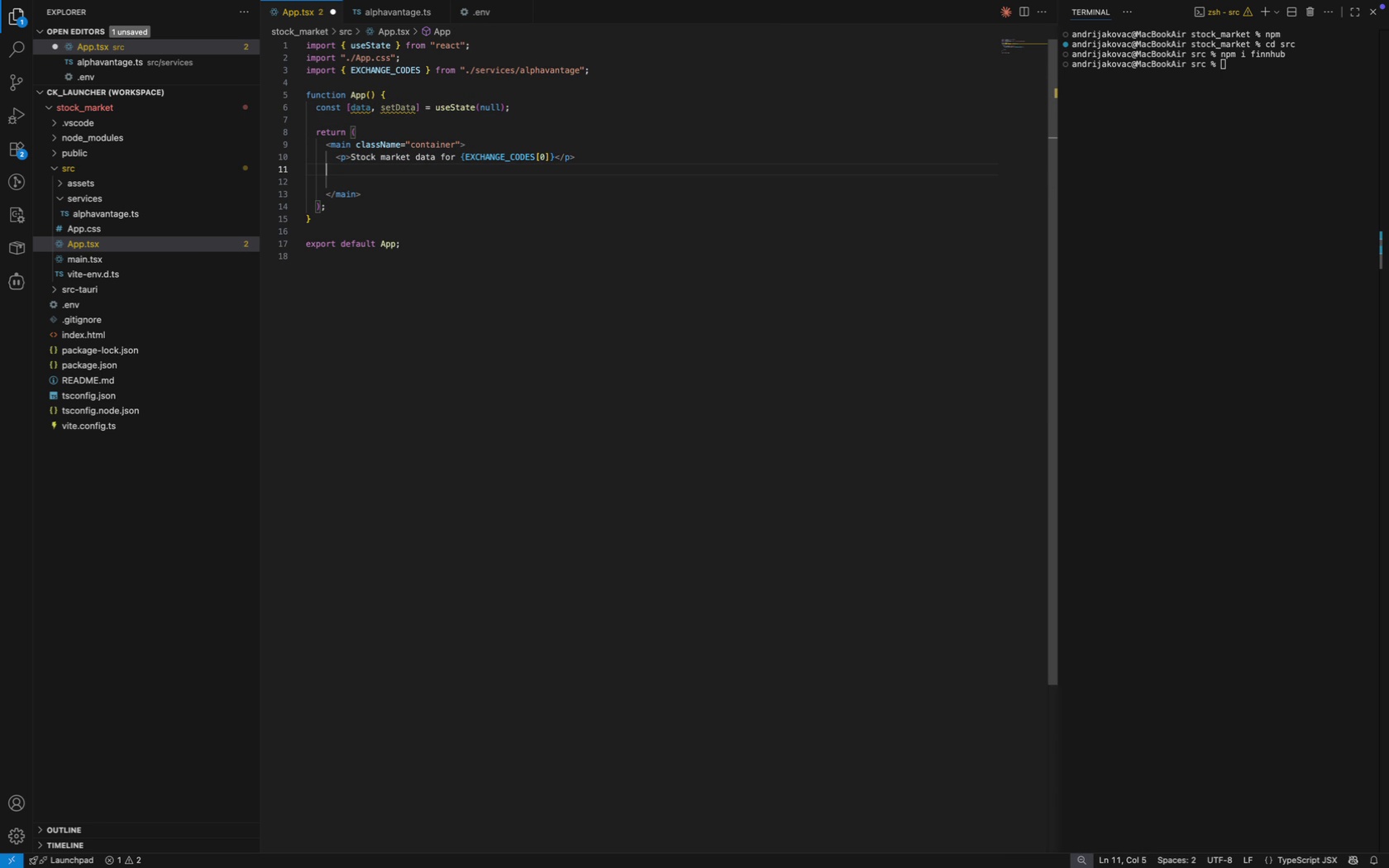 
key(Tab)
key(Tab)
type(set)
key(Backspace)
key(Backspace)
key(Backspace)